 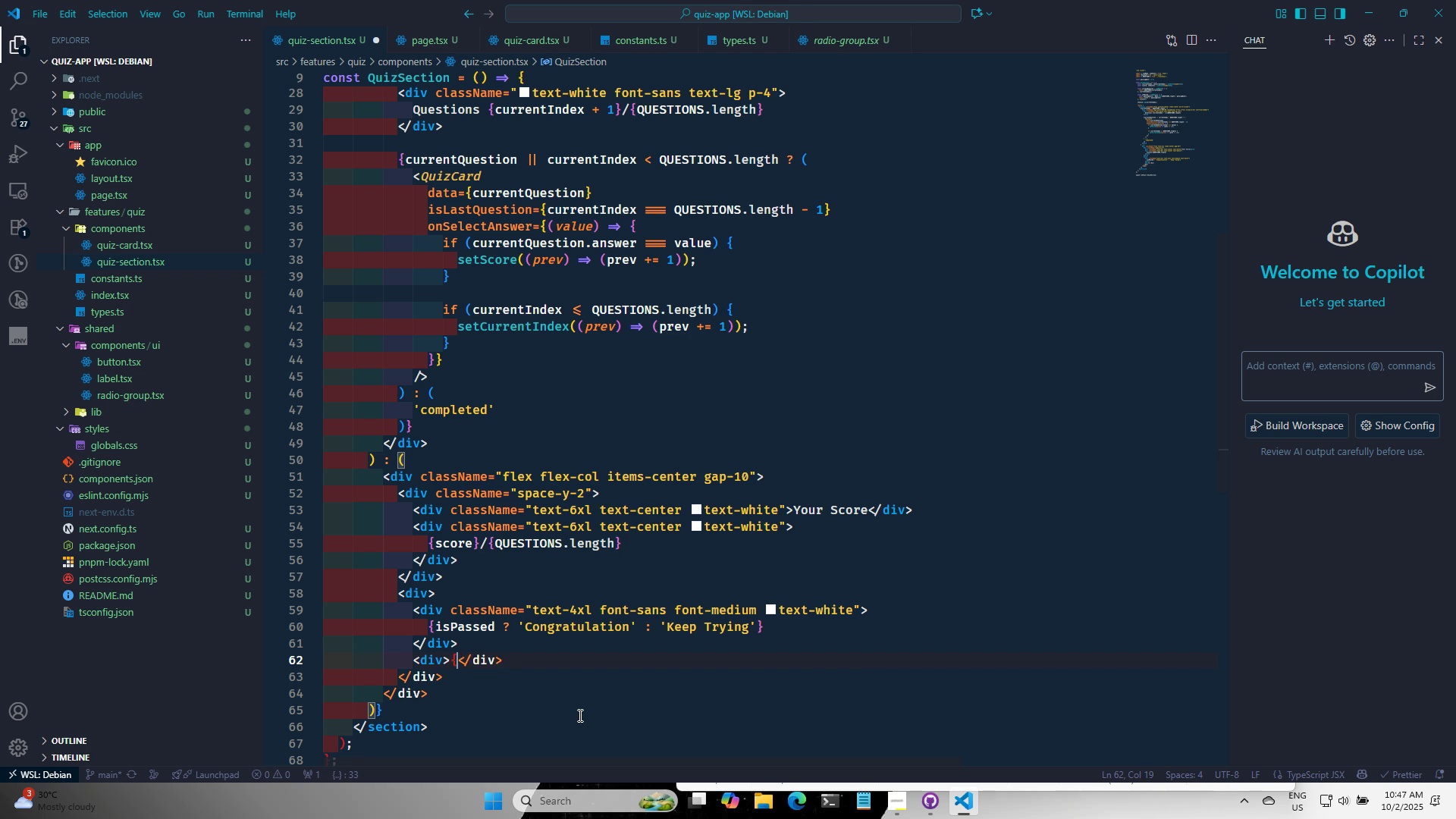 
key(Shift+BracketRight)
 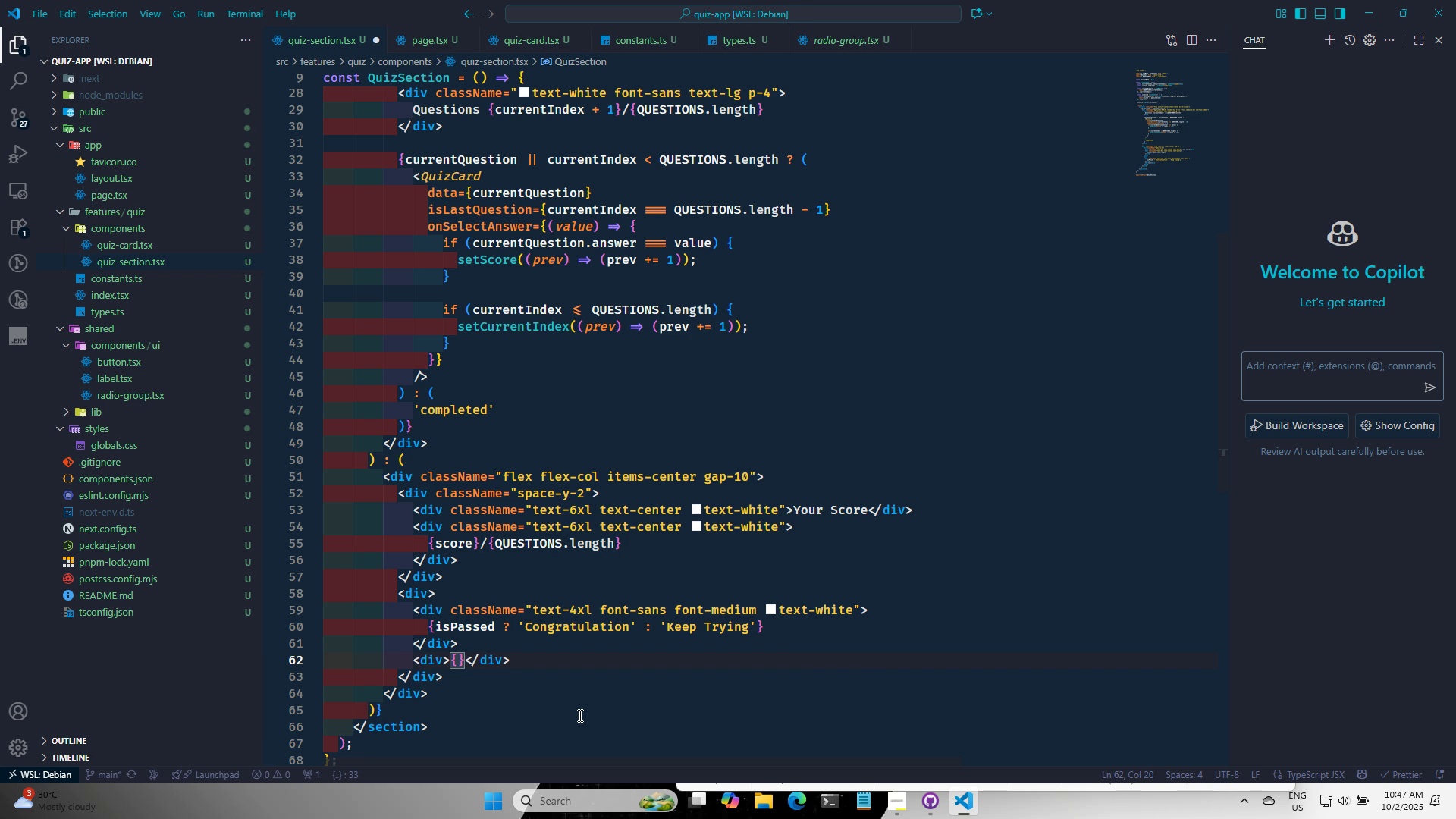 
key(ArrowLeft)
 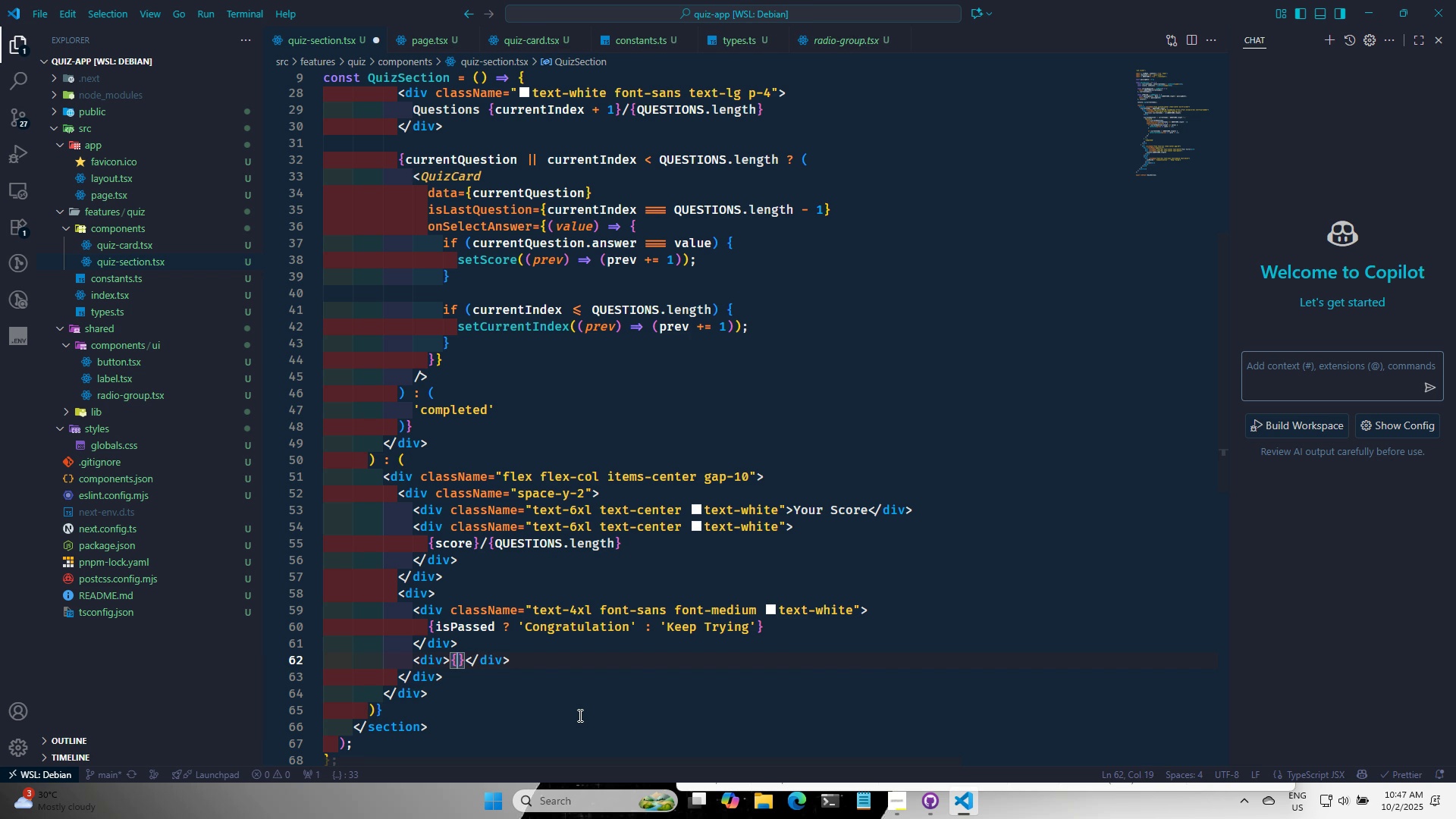 
type(is)
 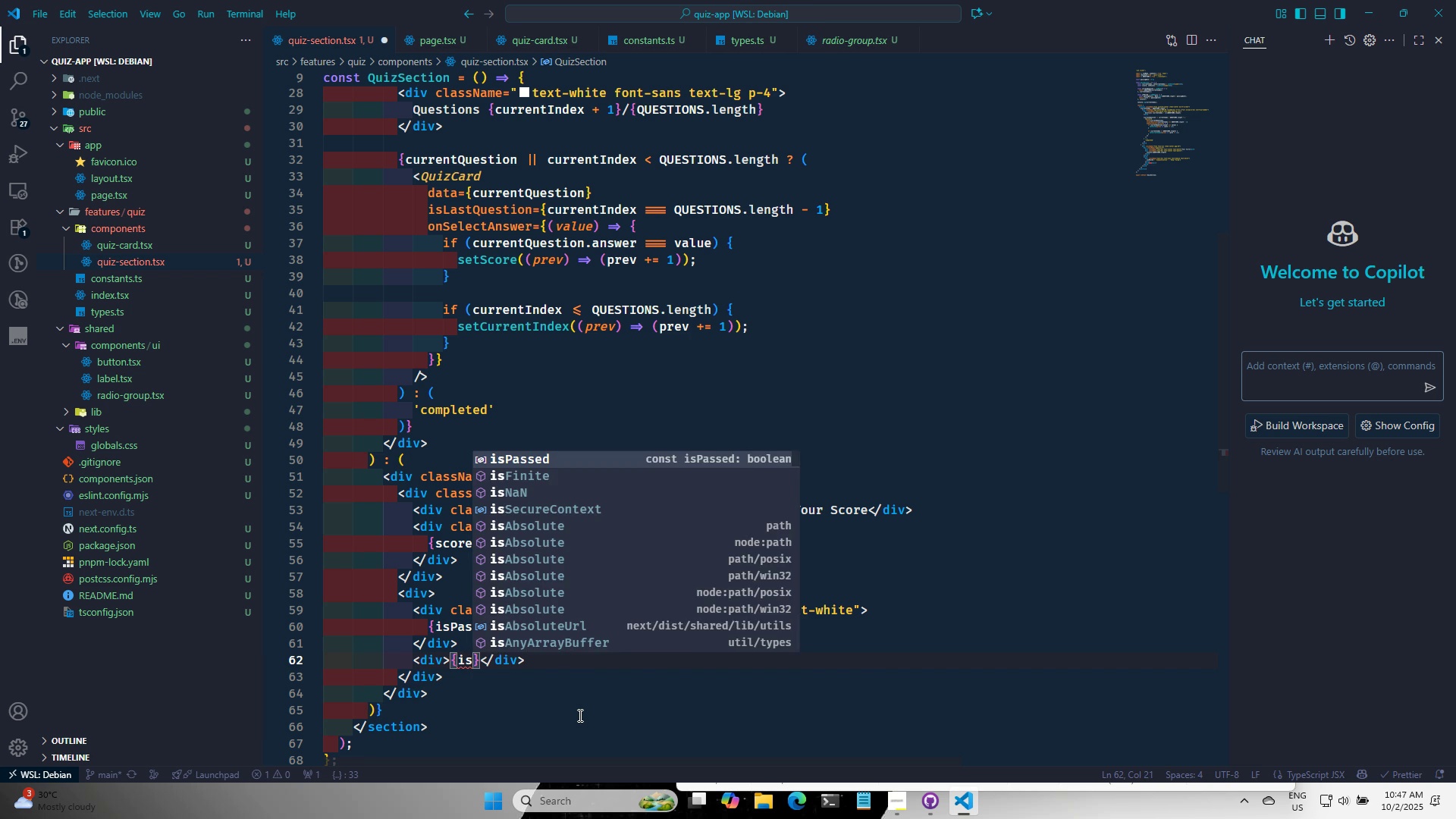 
key(Enter)
 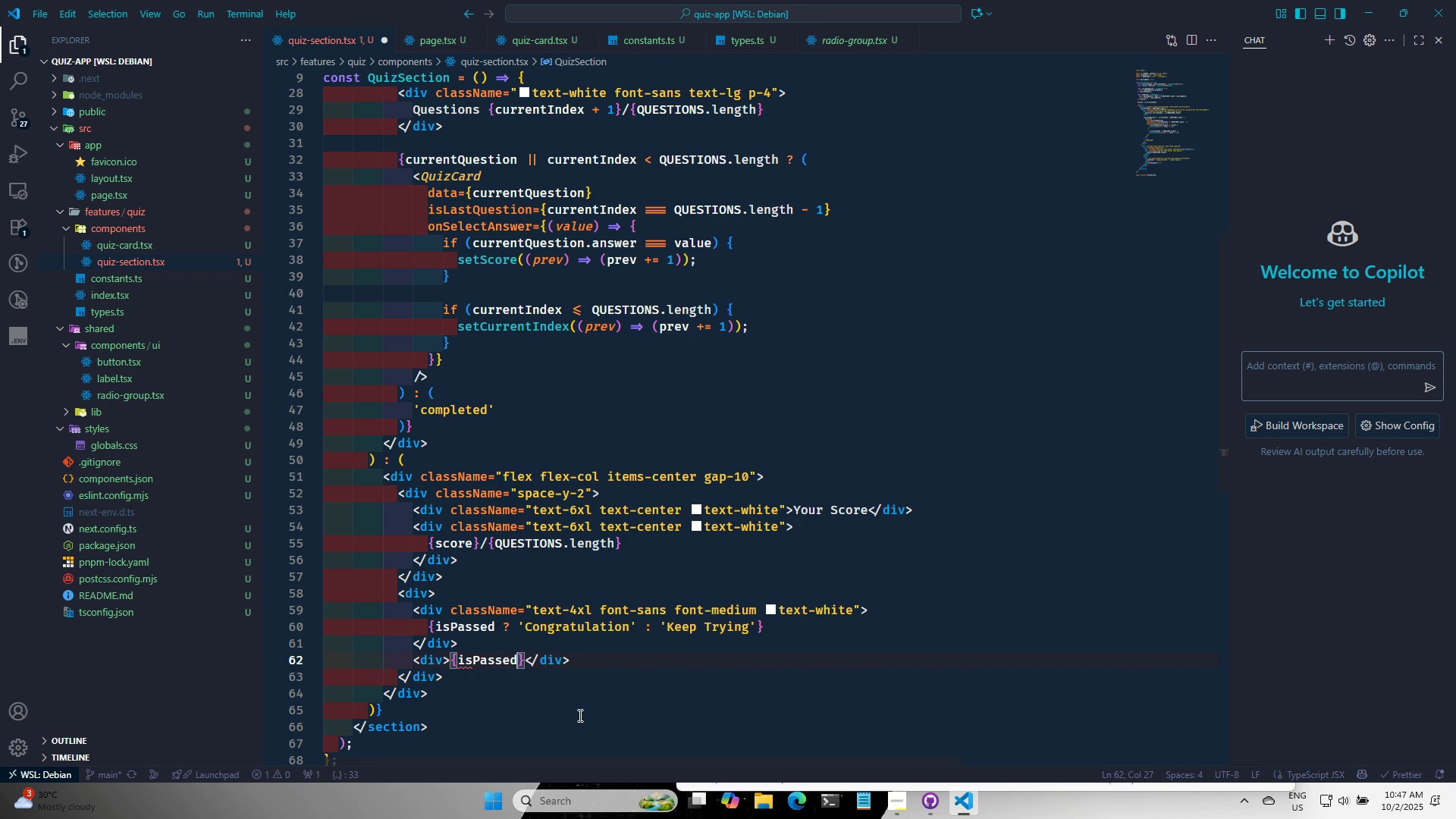 
key(Space)
 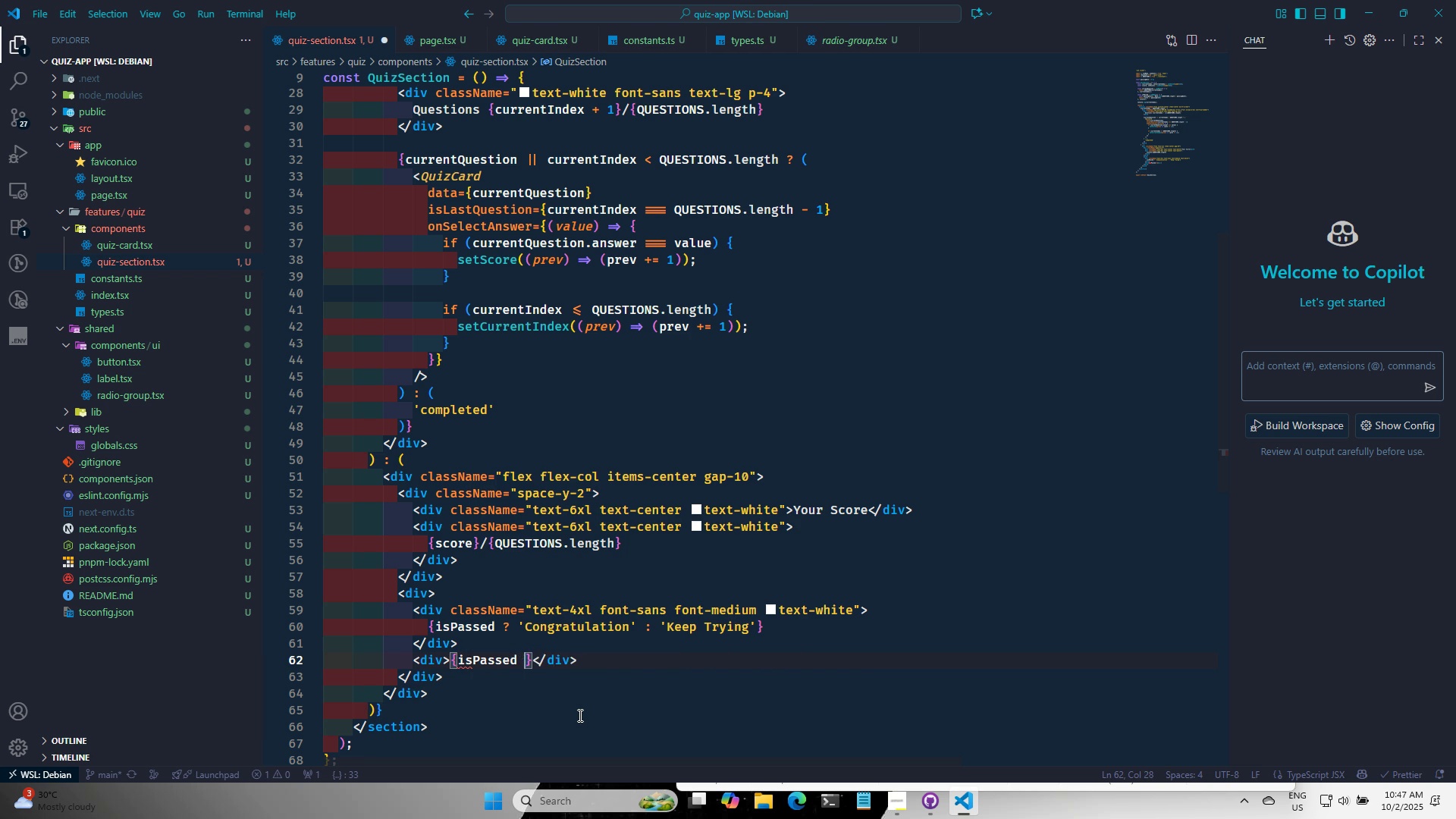 
key(Shift+ShiftRight)
 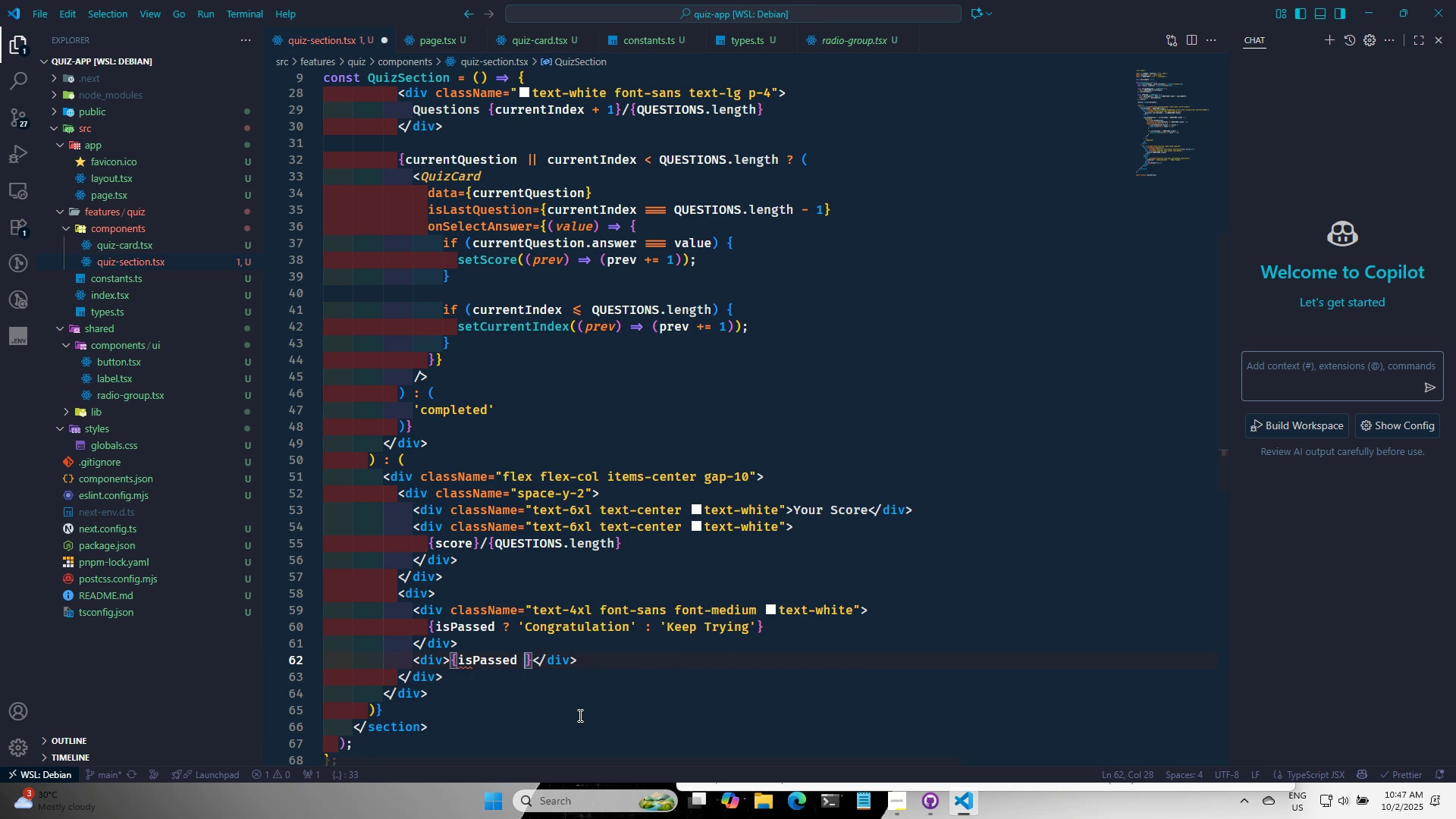 
key(Shift+Slash)
 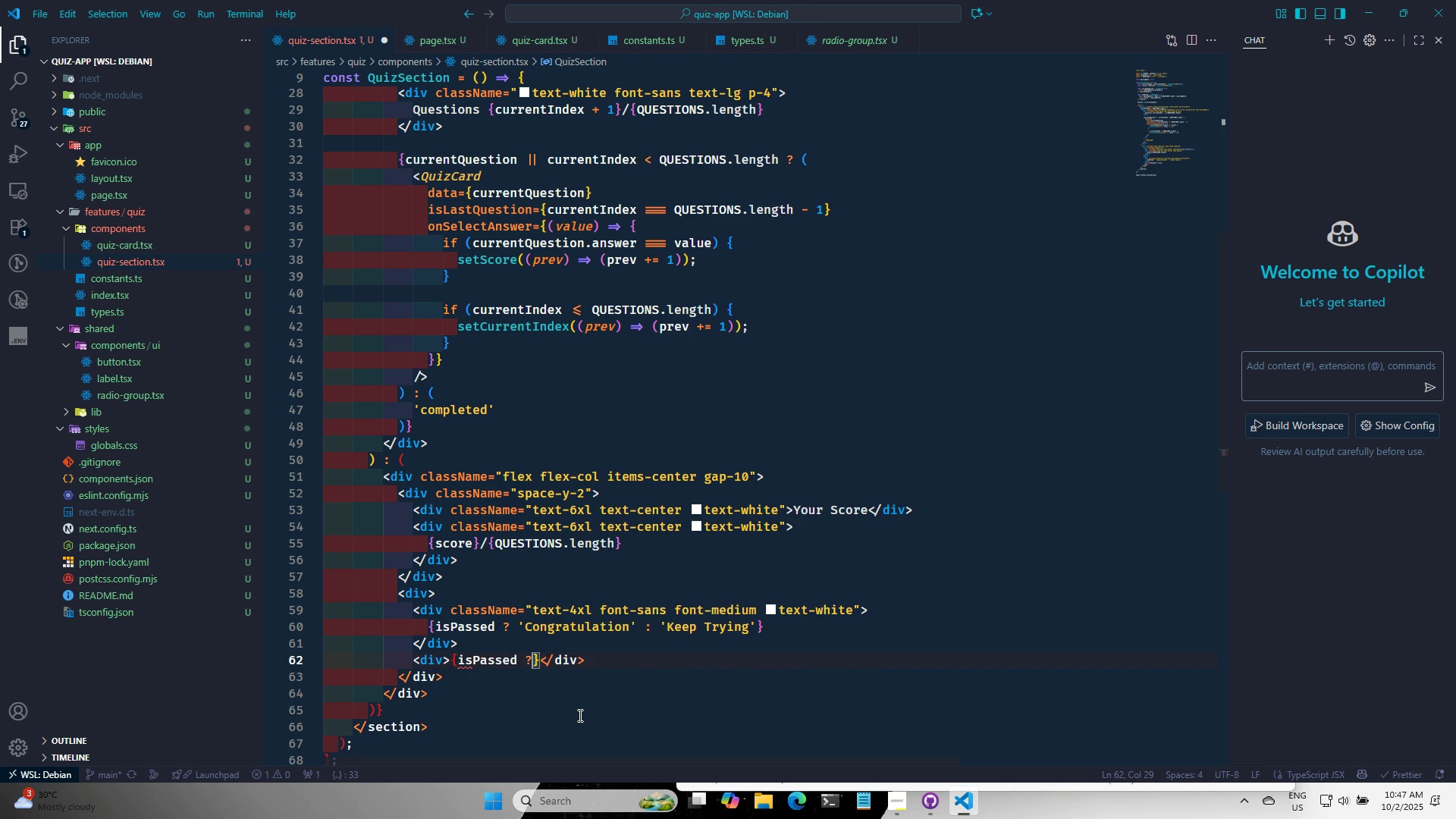 
key(Space)
 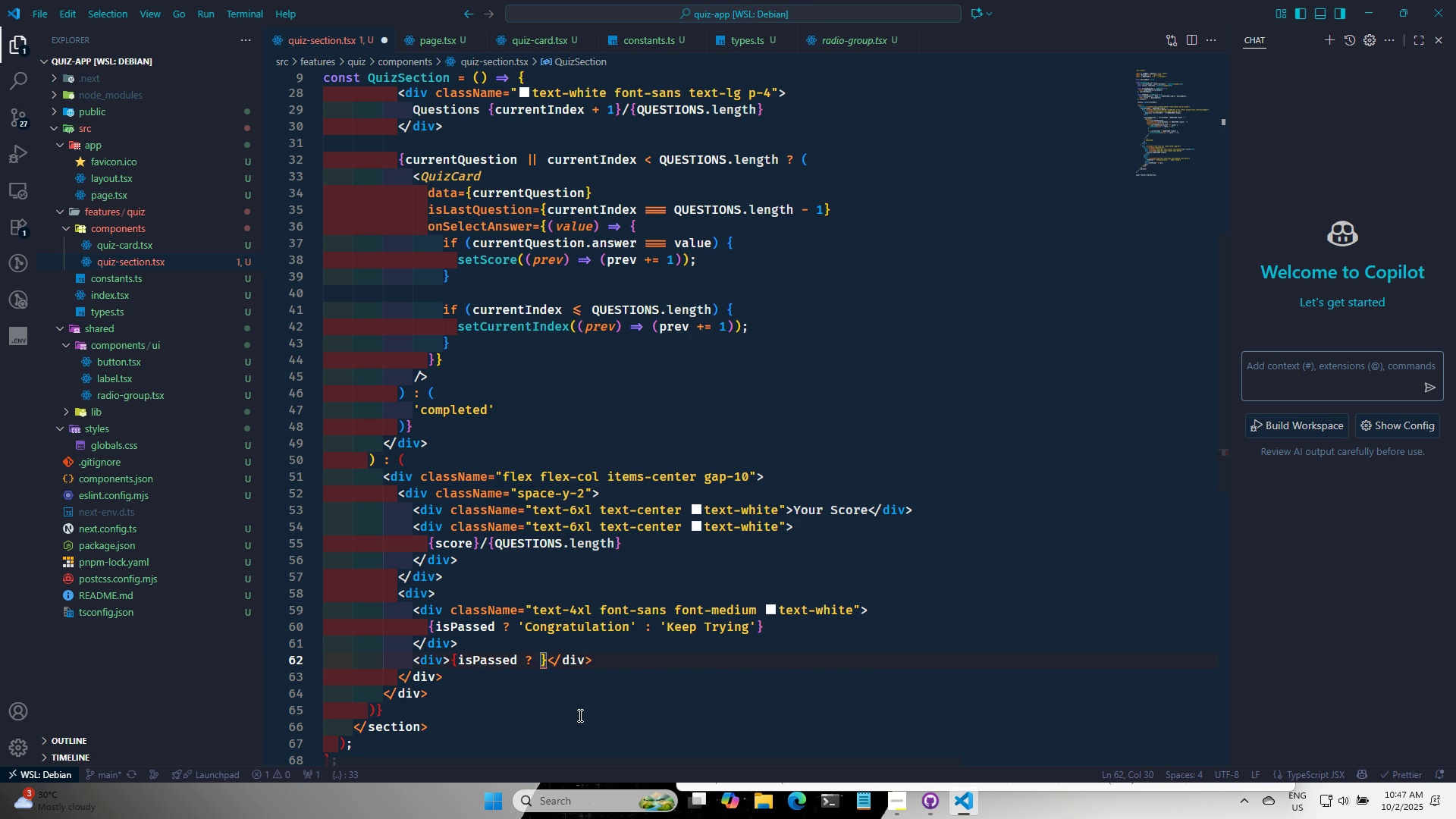 
key(Quote)
 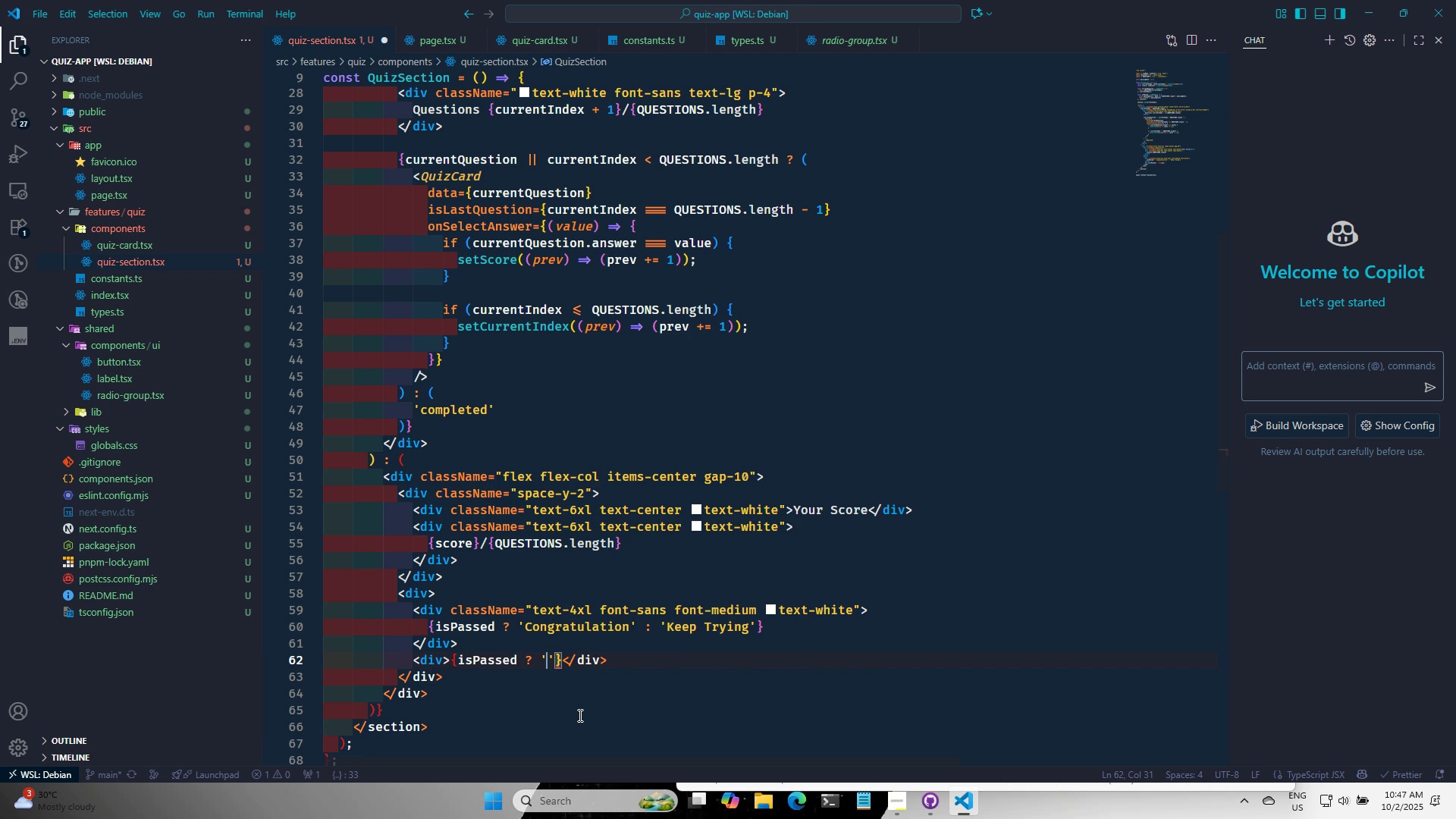 
key(ArrowRight)
 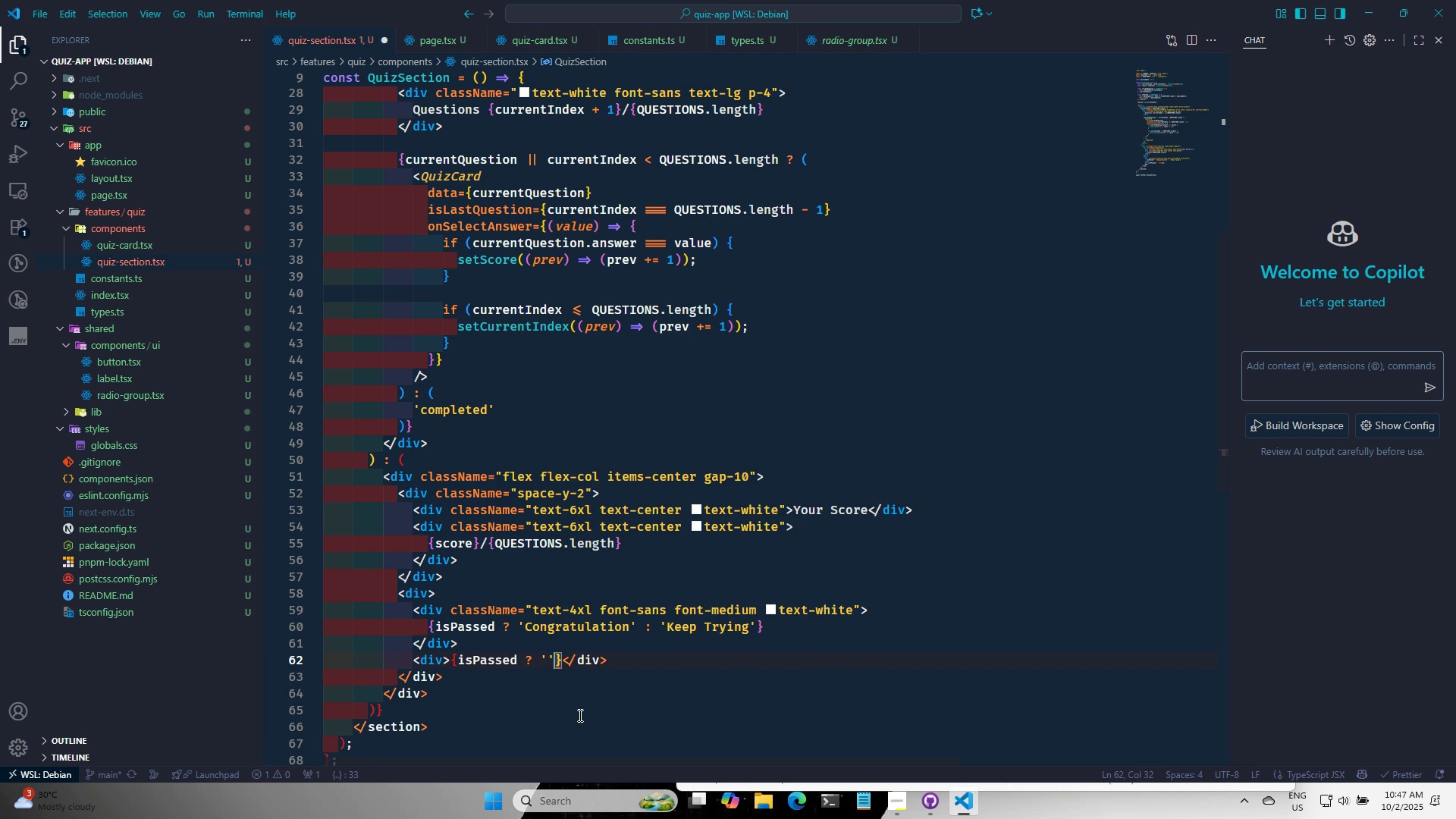 
key(Space)